 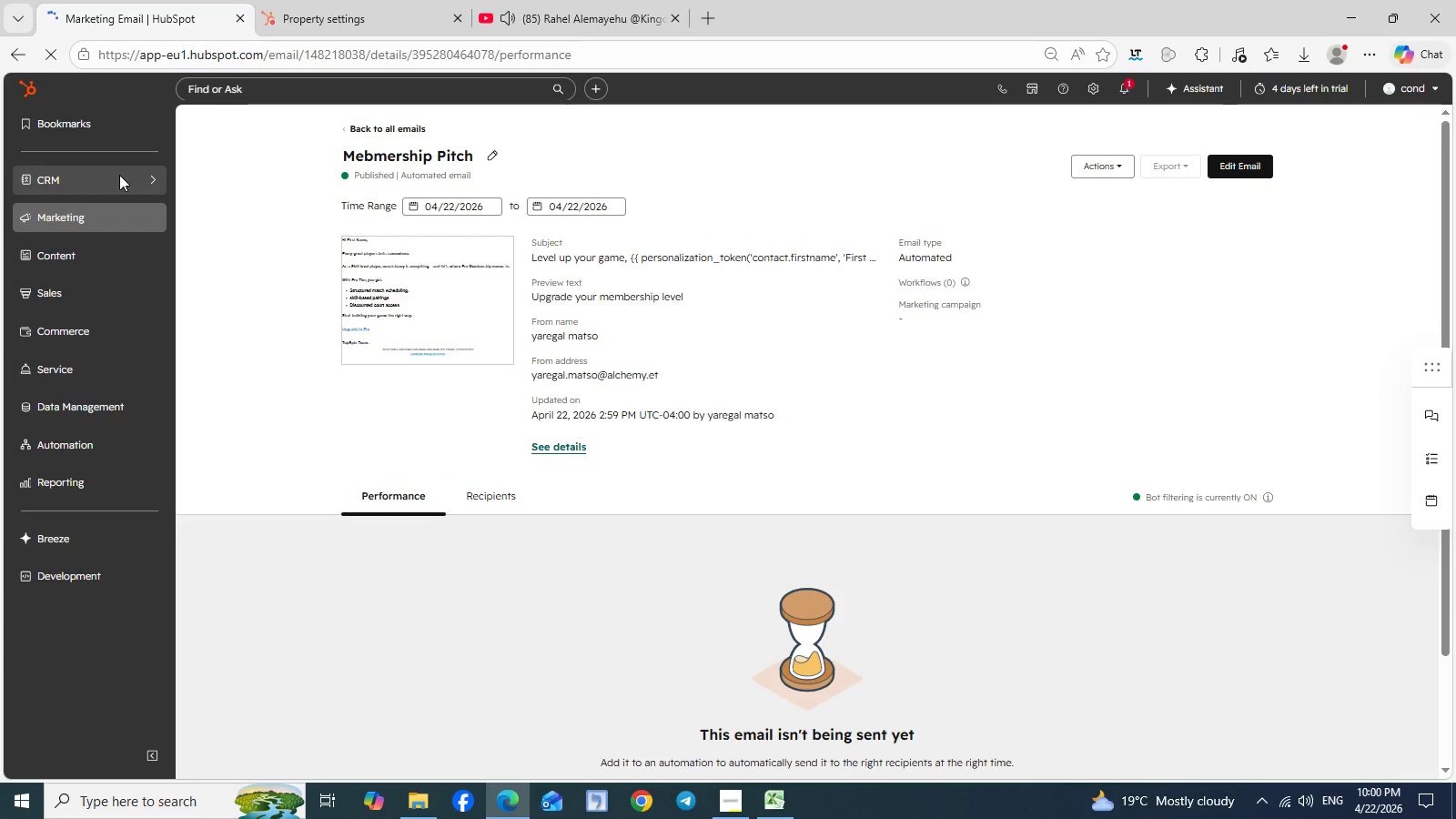 
left_click([153, 217])
 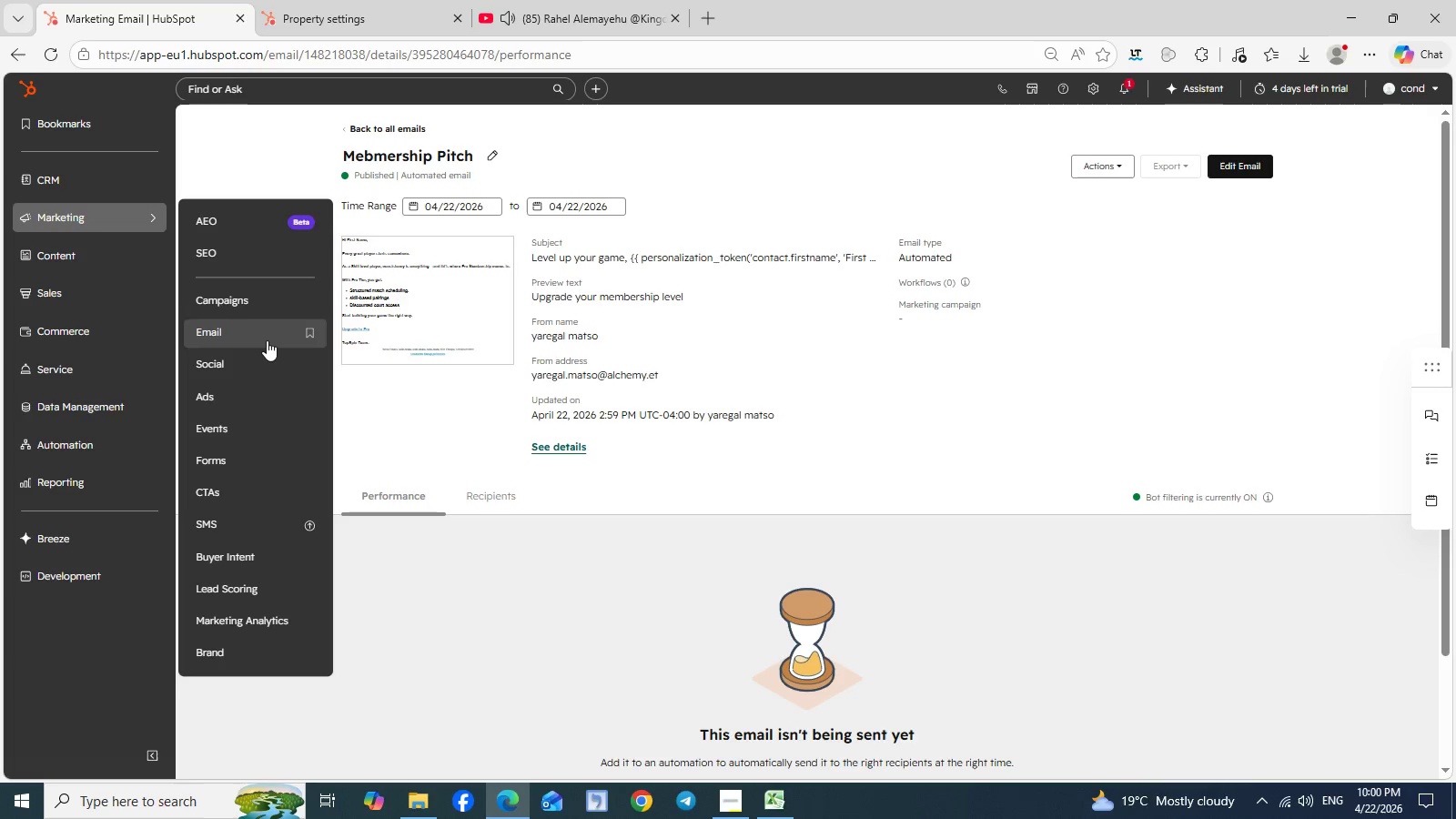 
left_click([267, 340])
 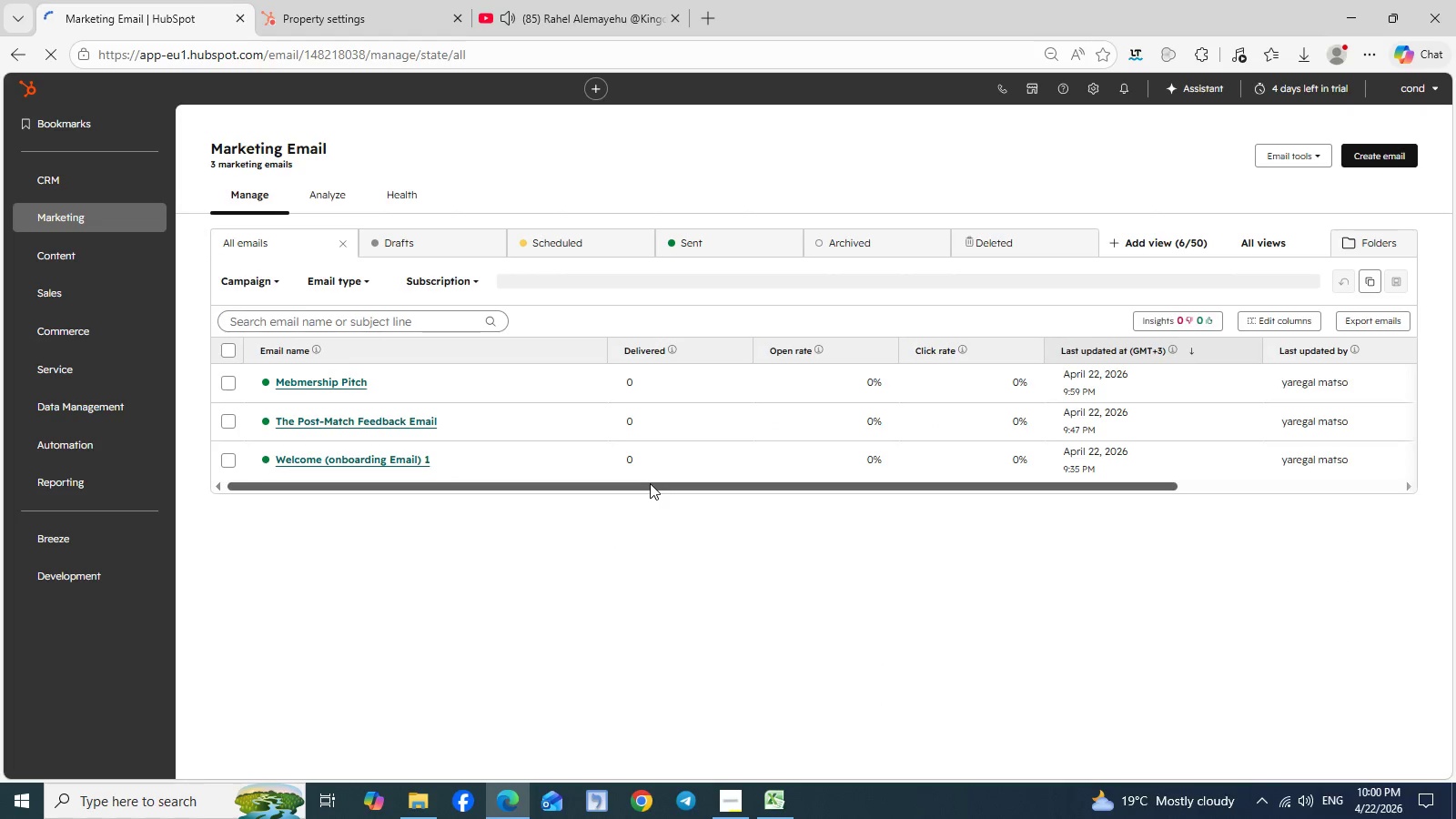 
wait(20.53)
 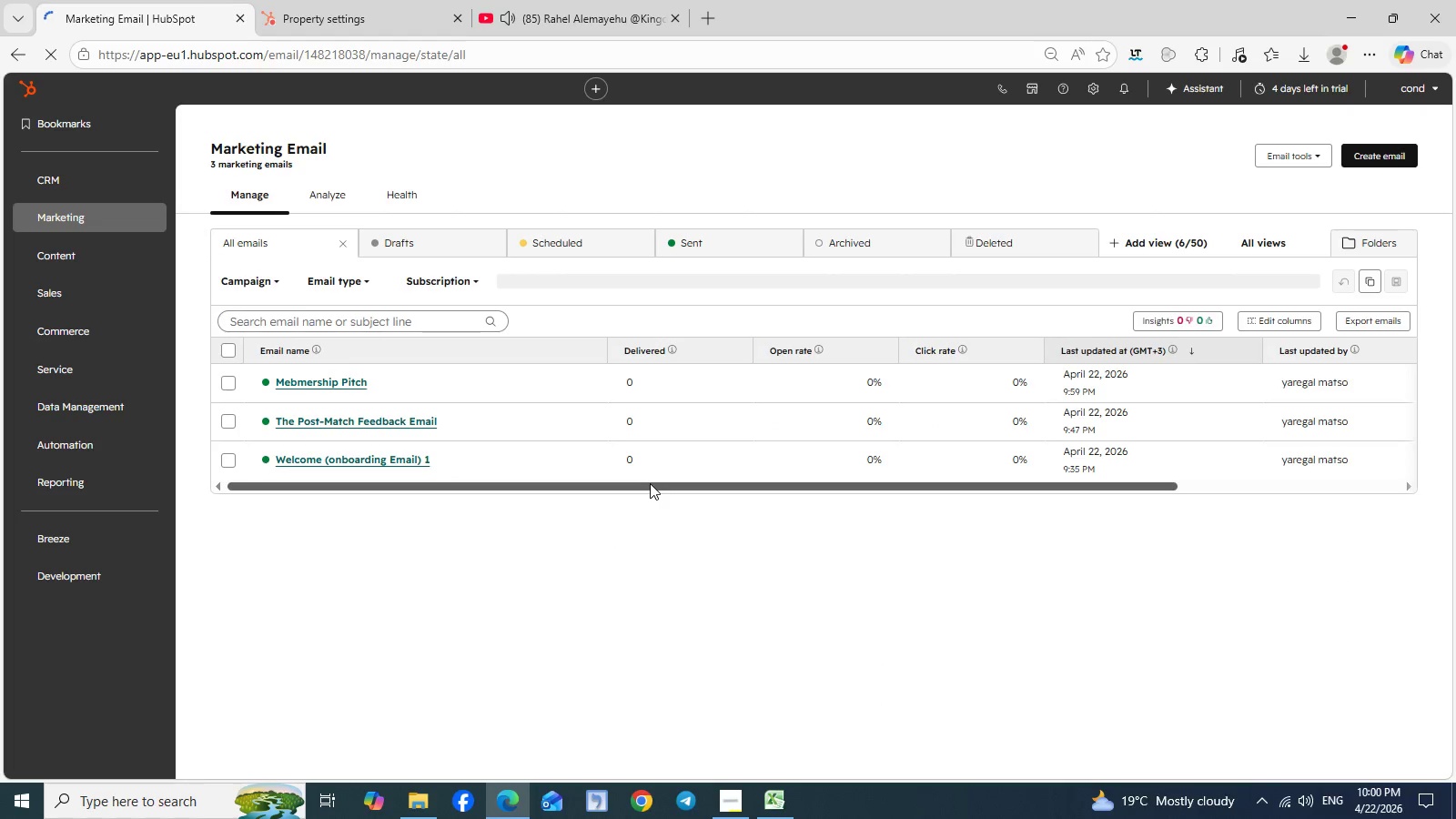 
left_click([1370, 163])
 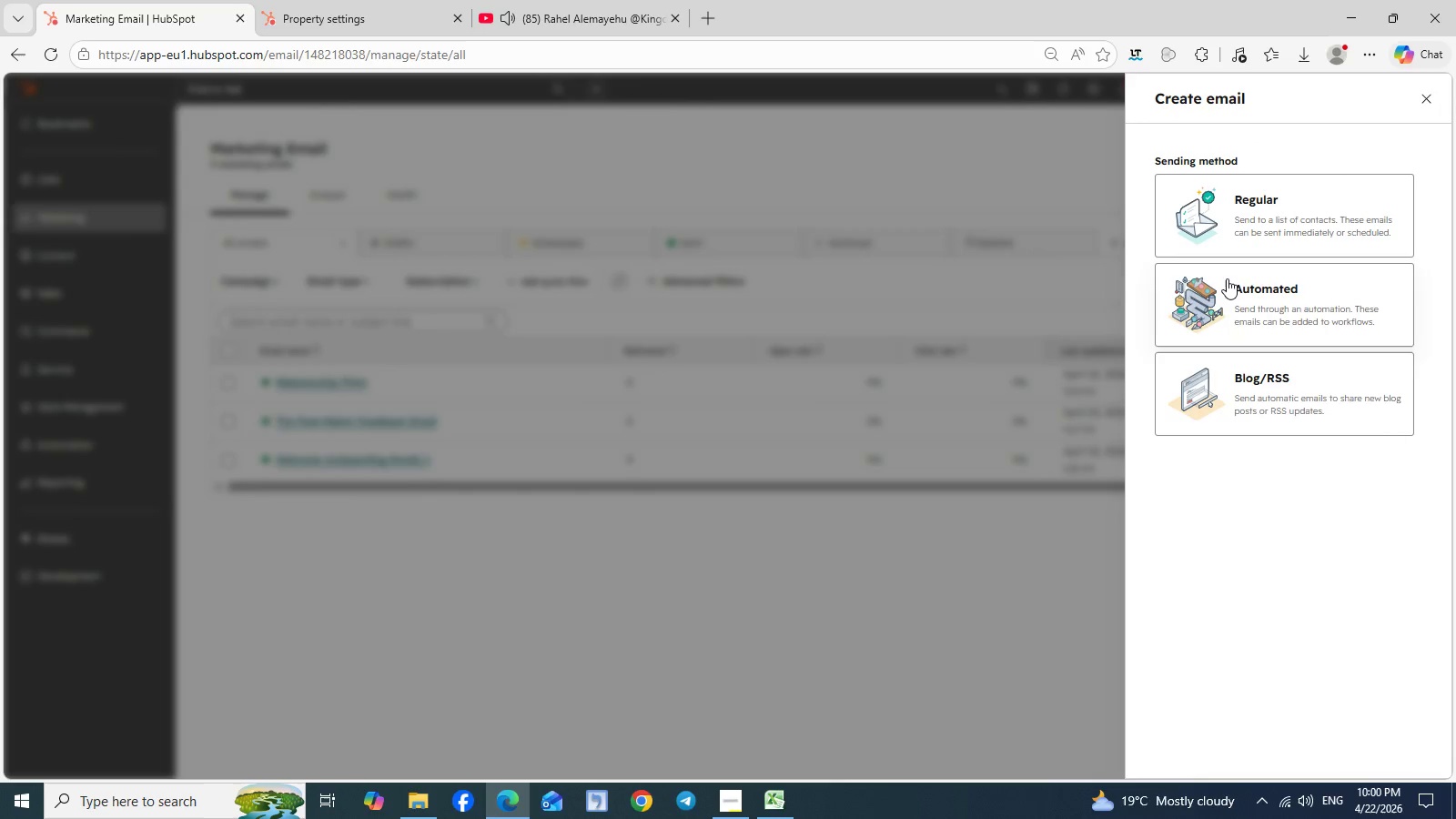 
left_click([1227, 278])
 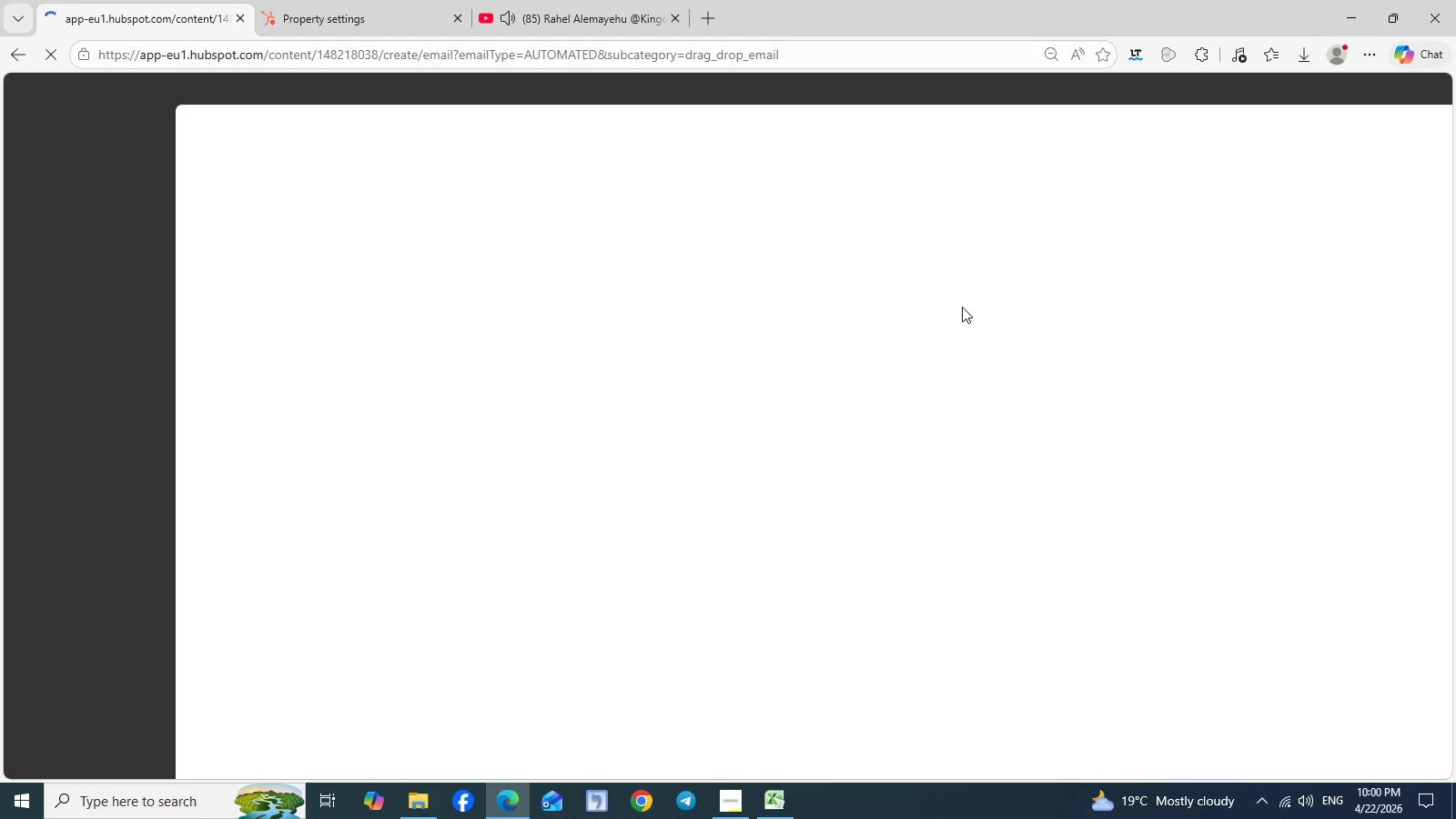 
wait(7.34)
 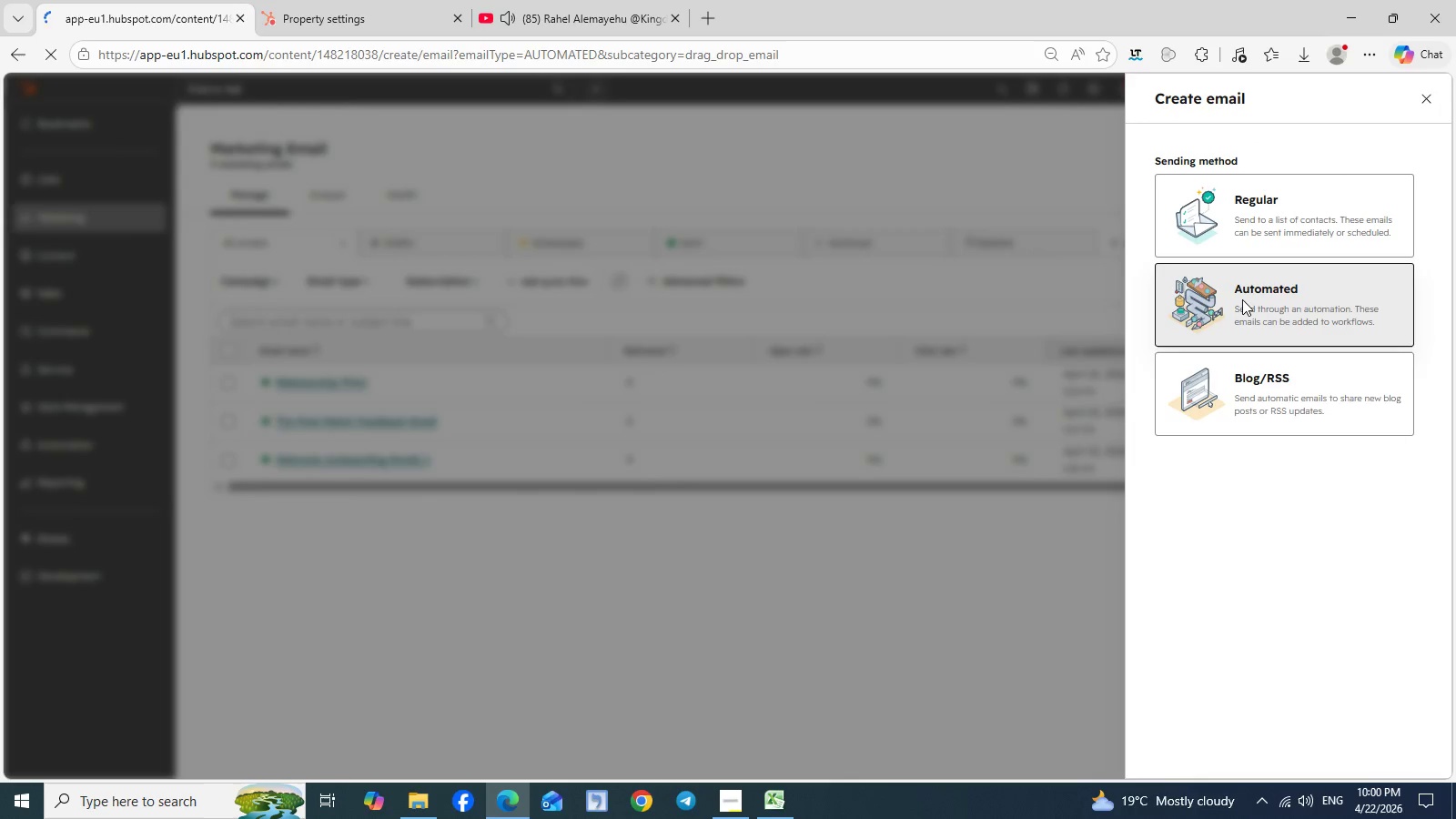 
left_click([735, 798])